 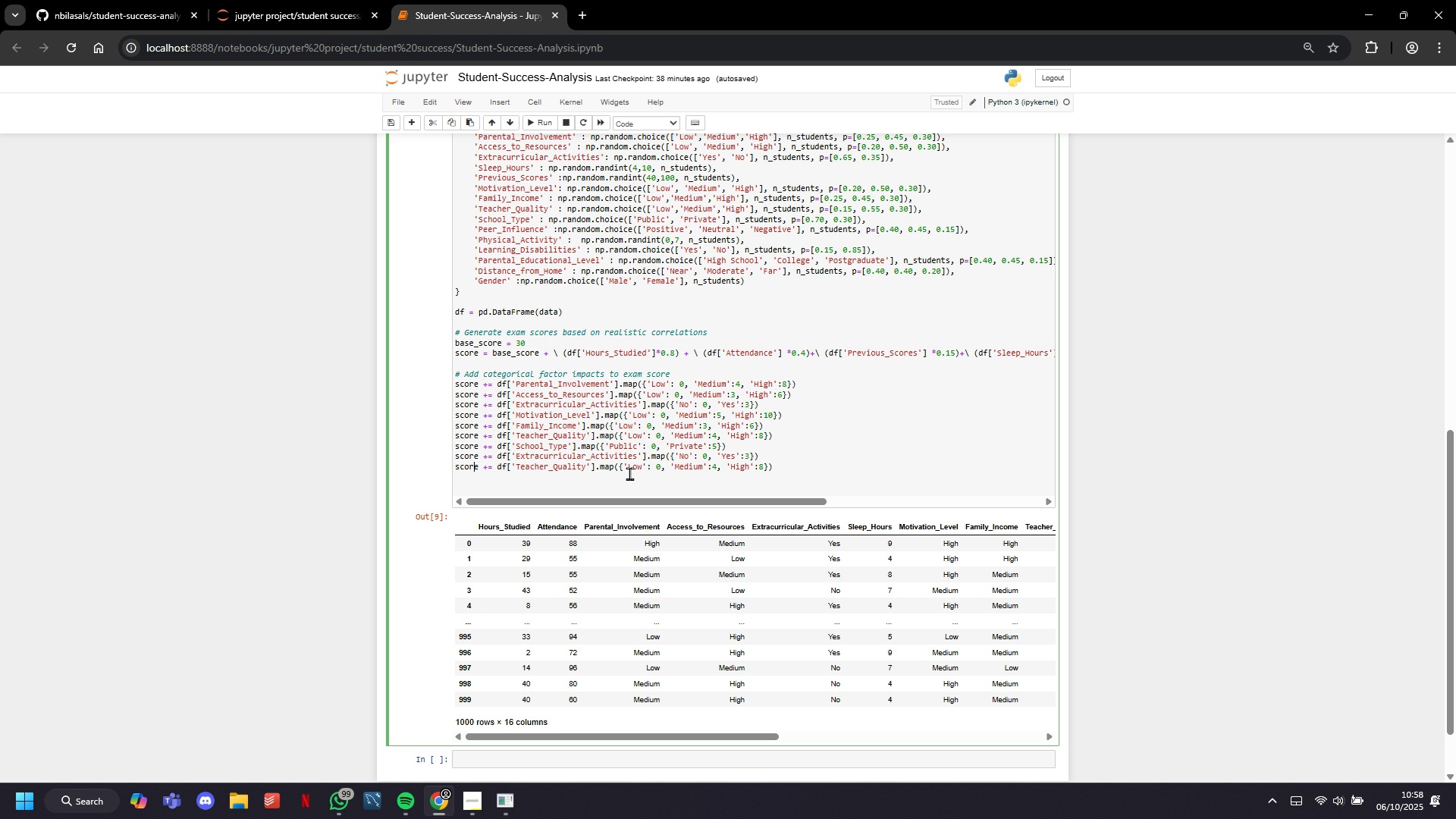 
key(ArrowLeft)
 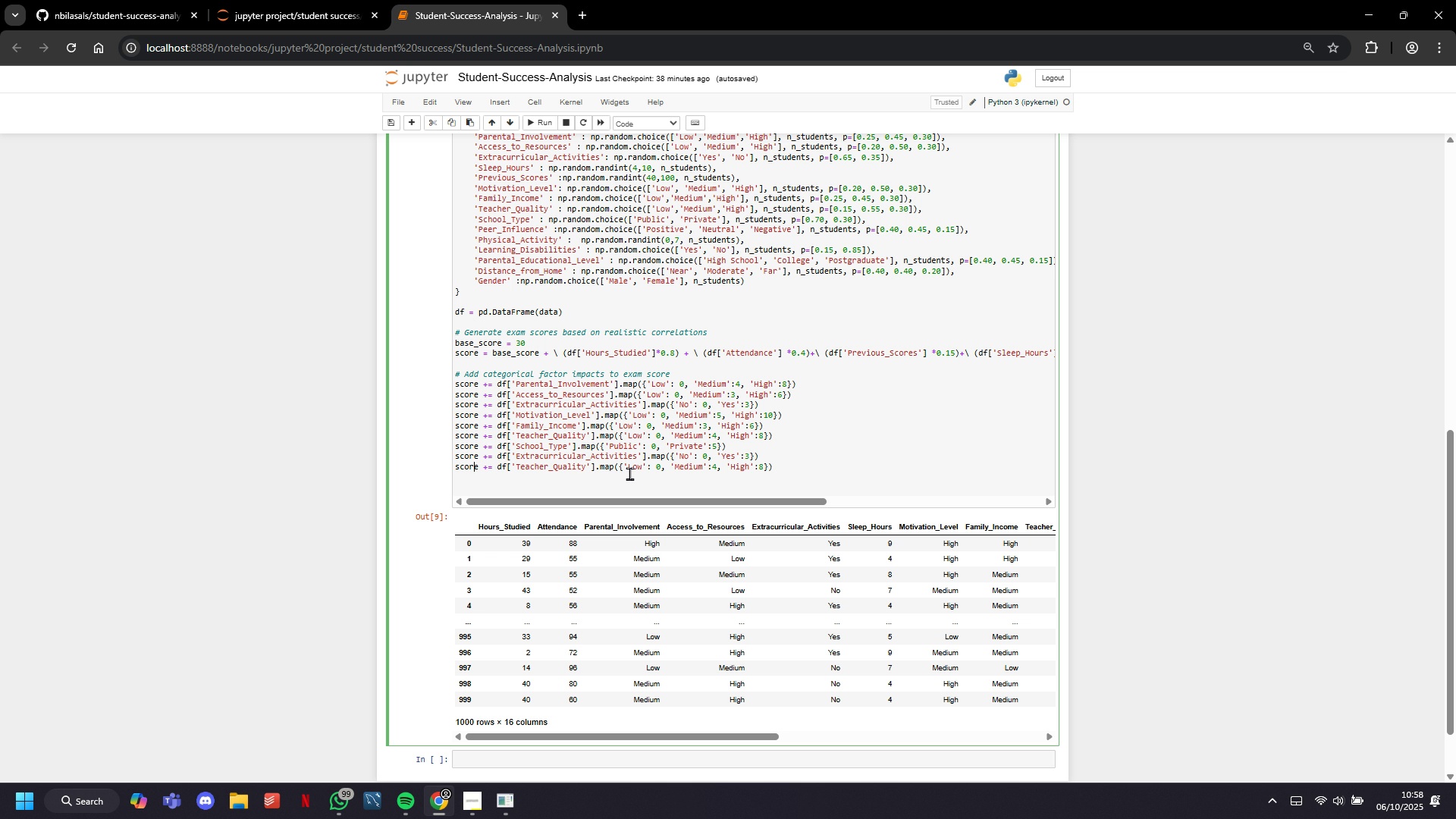 
key(ArrowLeft)
 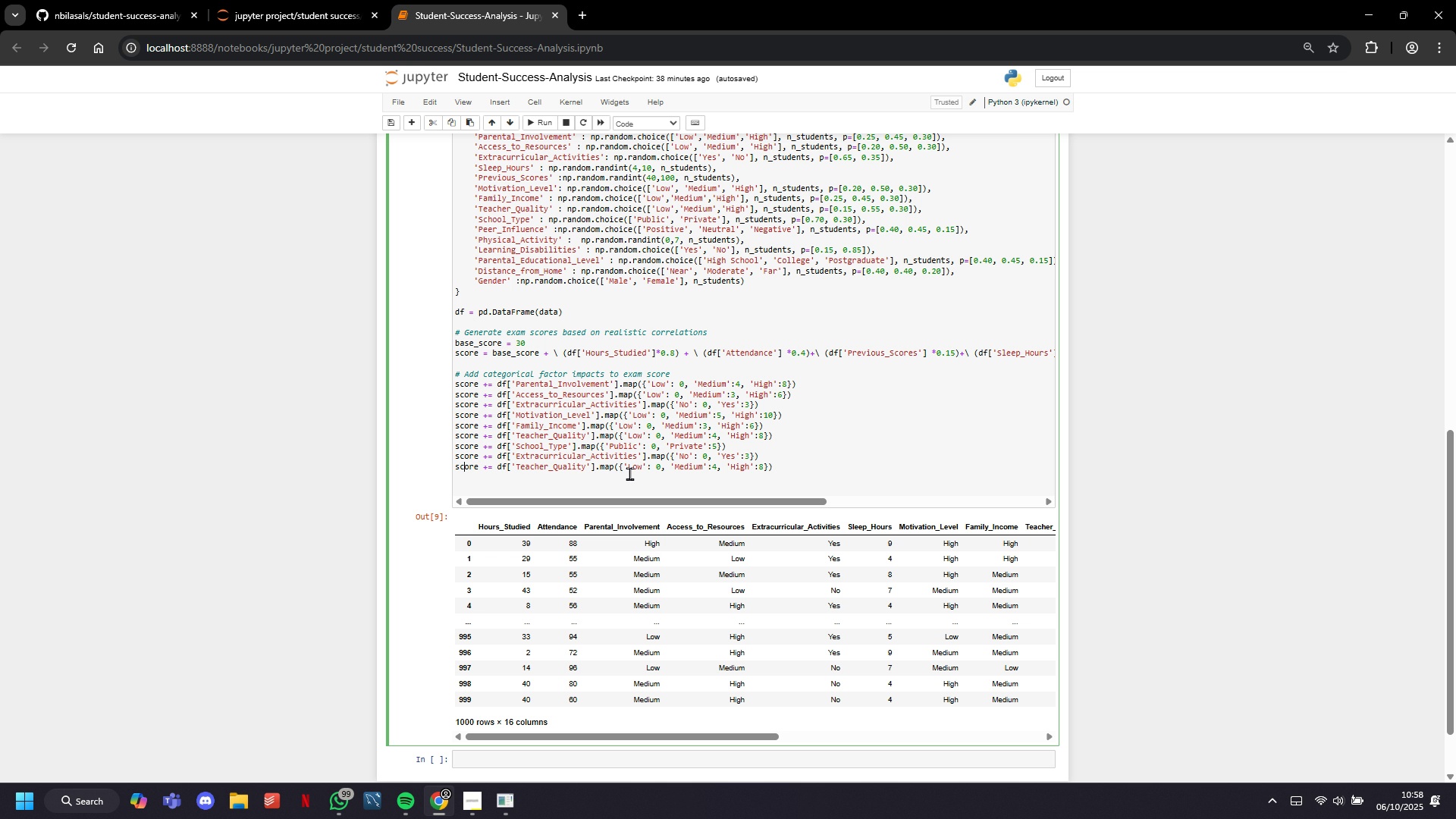 
key(ArrowLeft)
 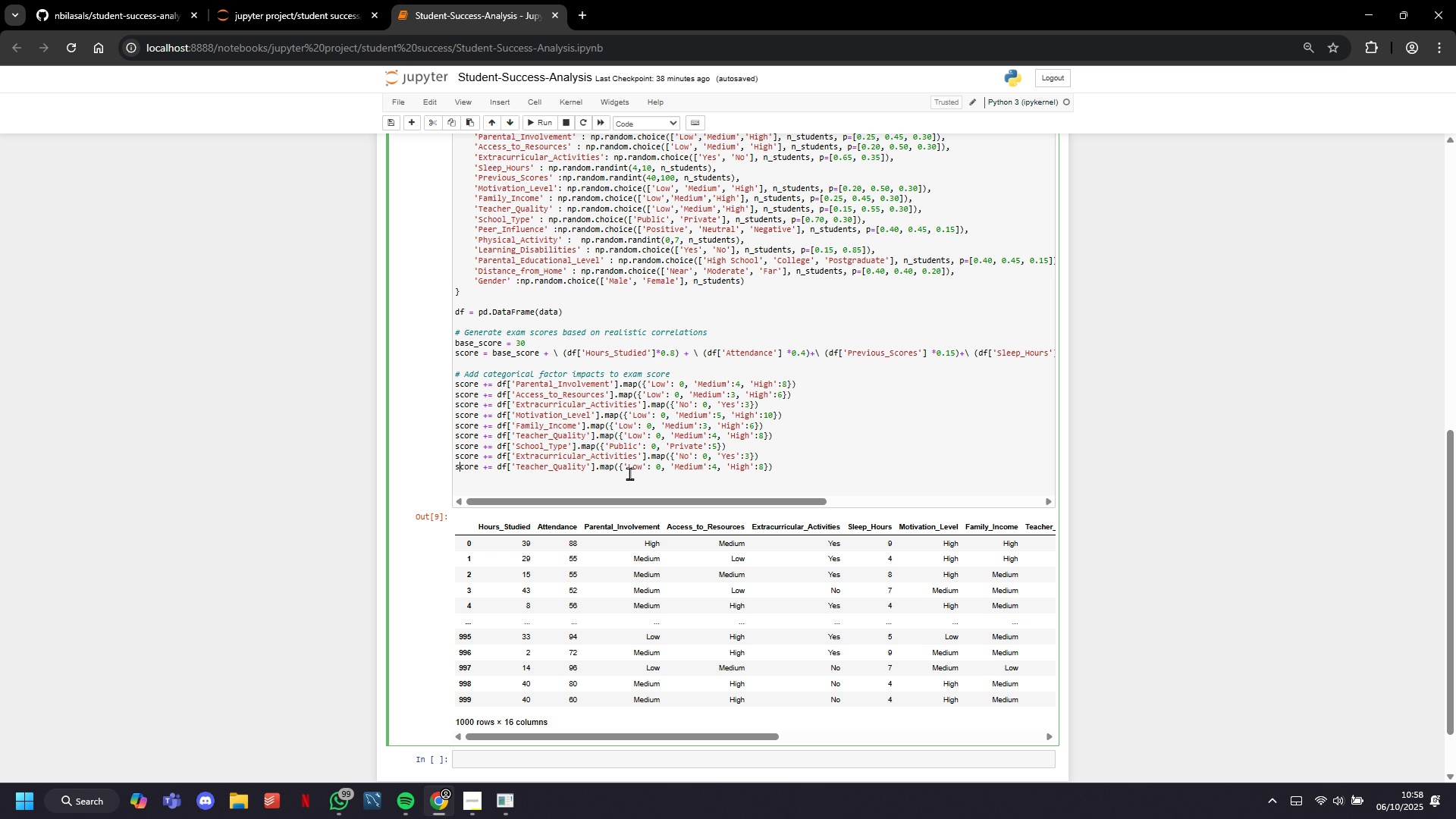 
key(ArrowLeft)
 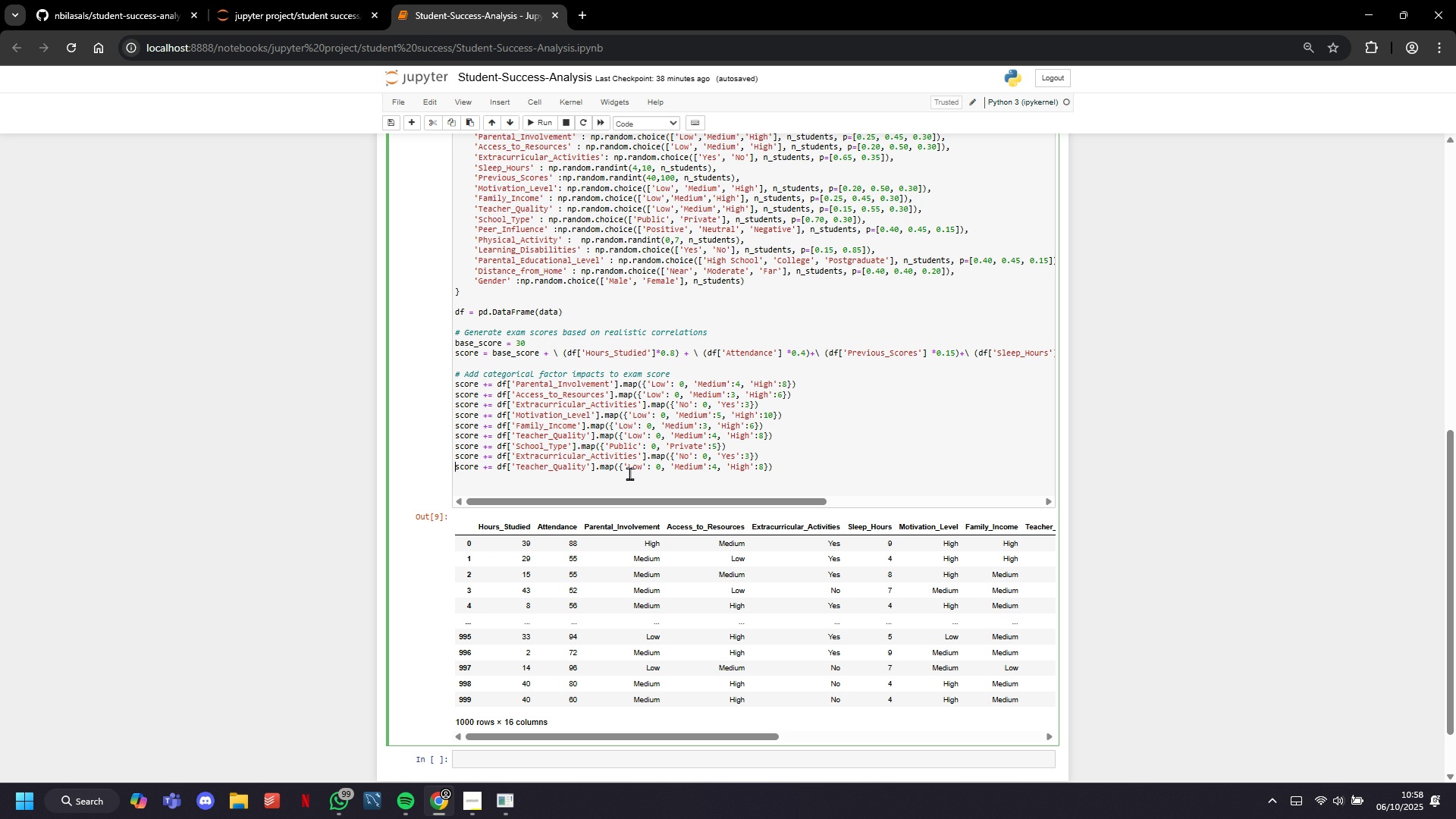 
key(ArrowLeft)
 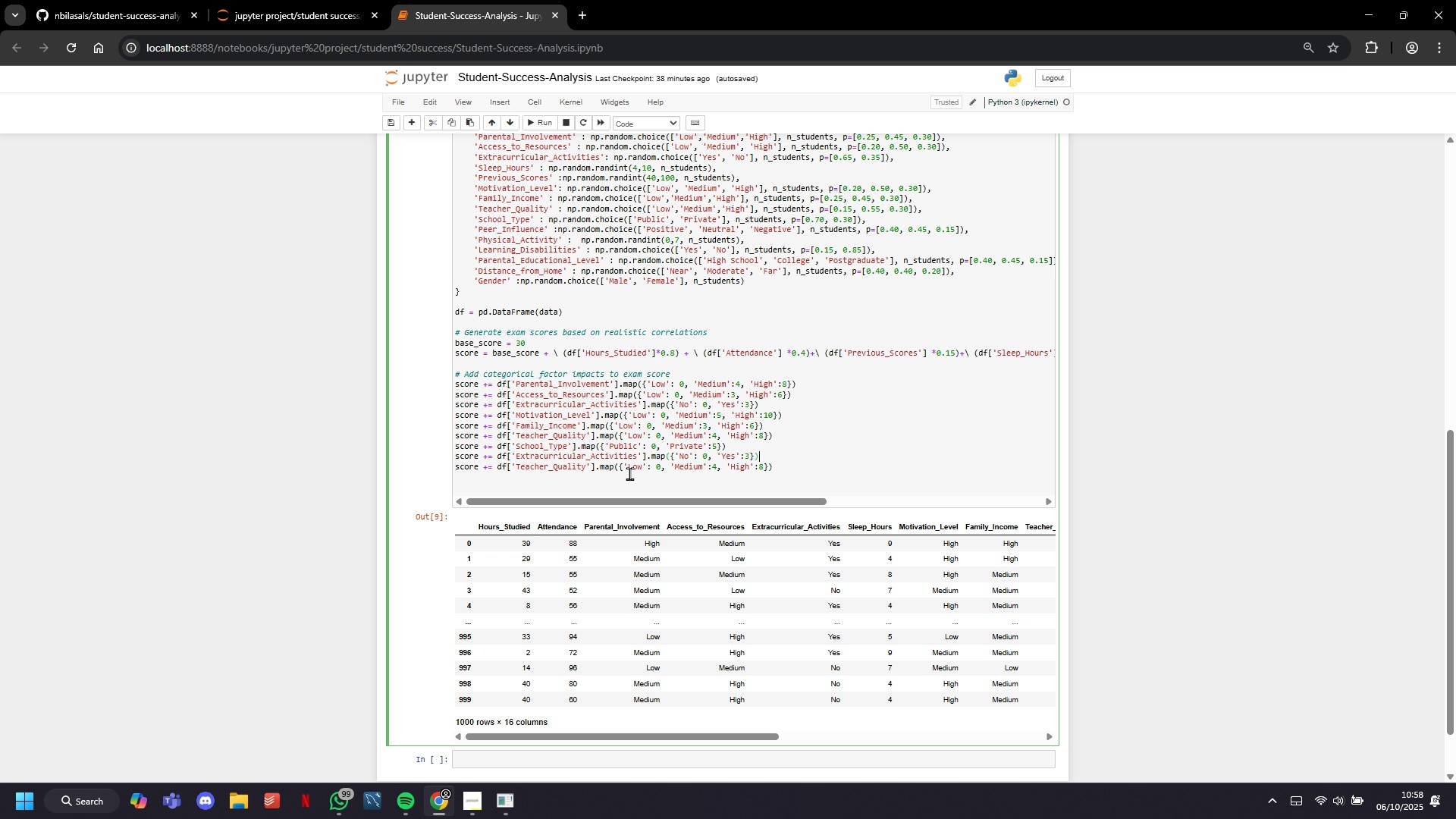 
key(ArrowLeft)